 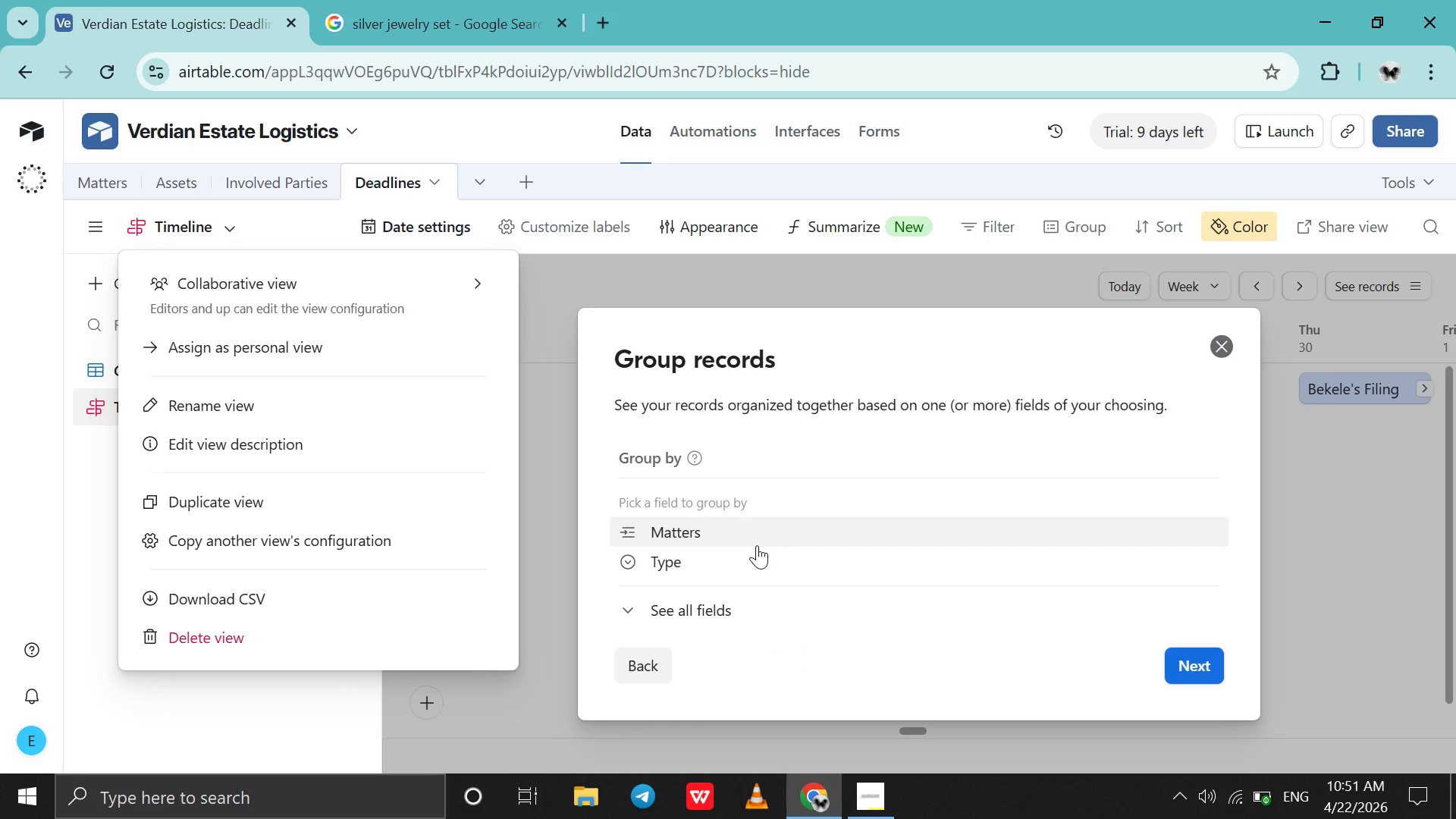 
left_click([715, 575])
 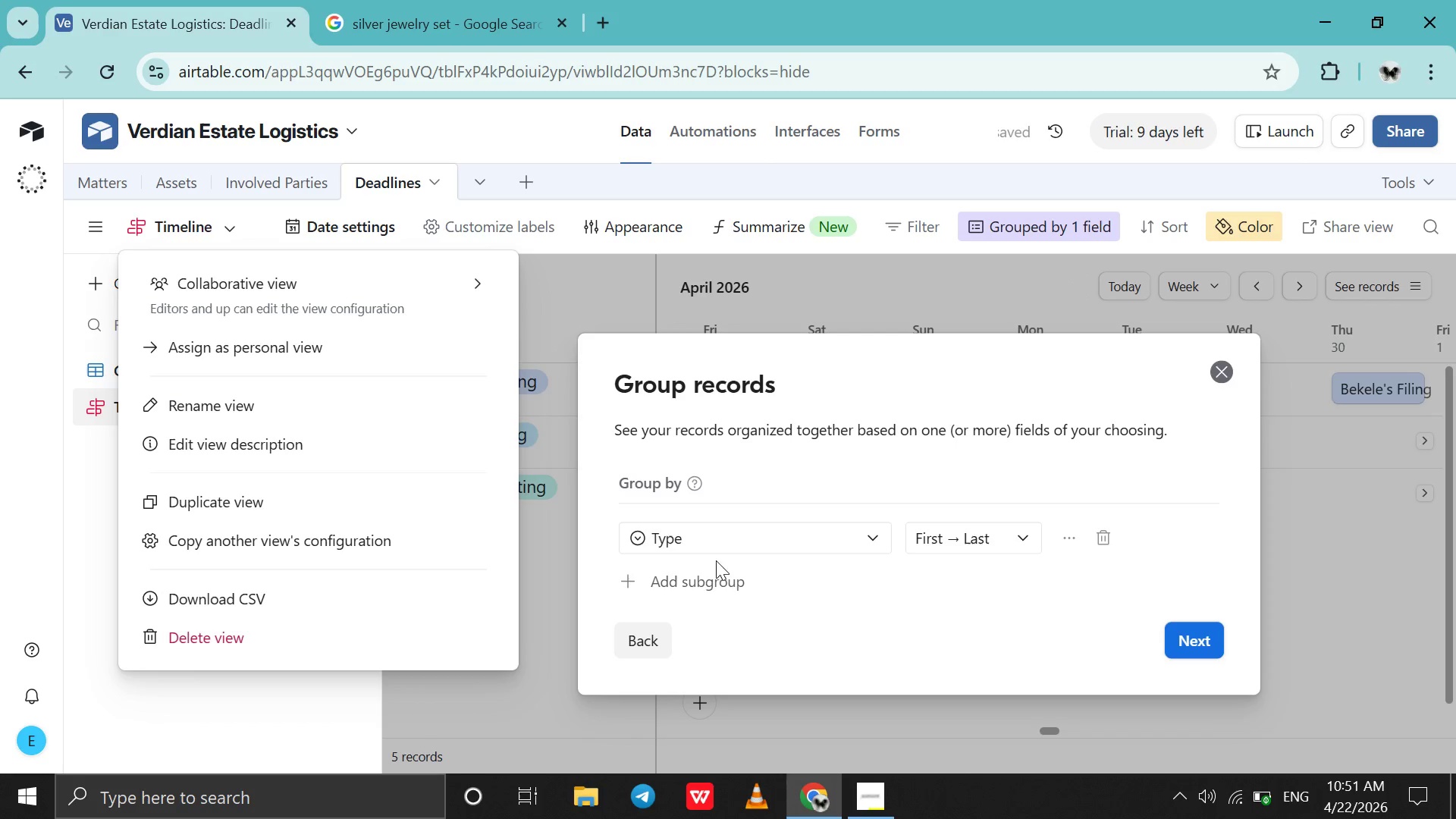 
left_click([662, 634])
 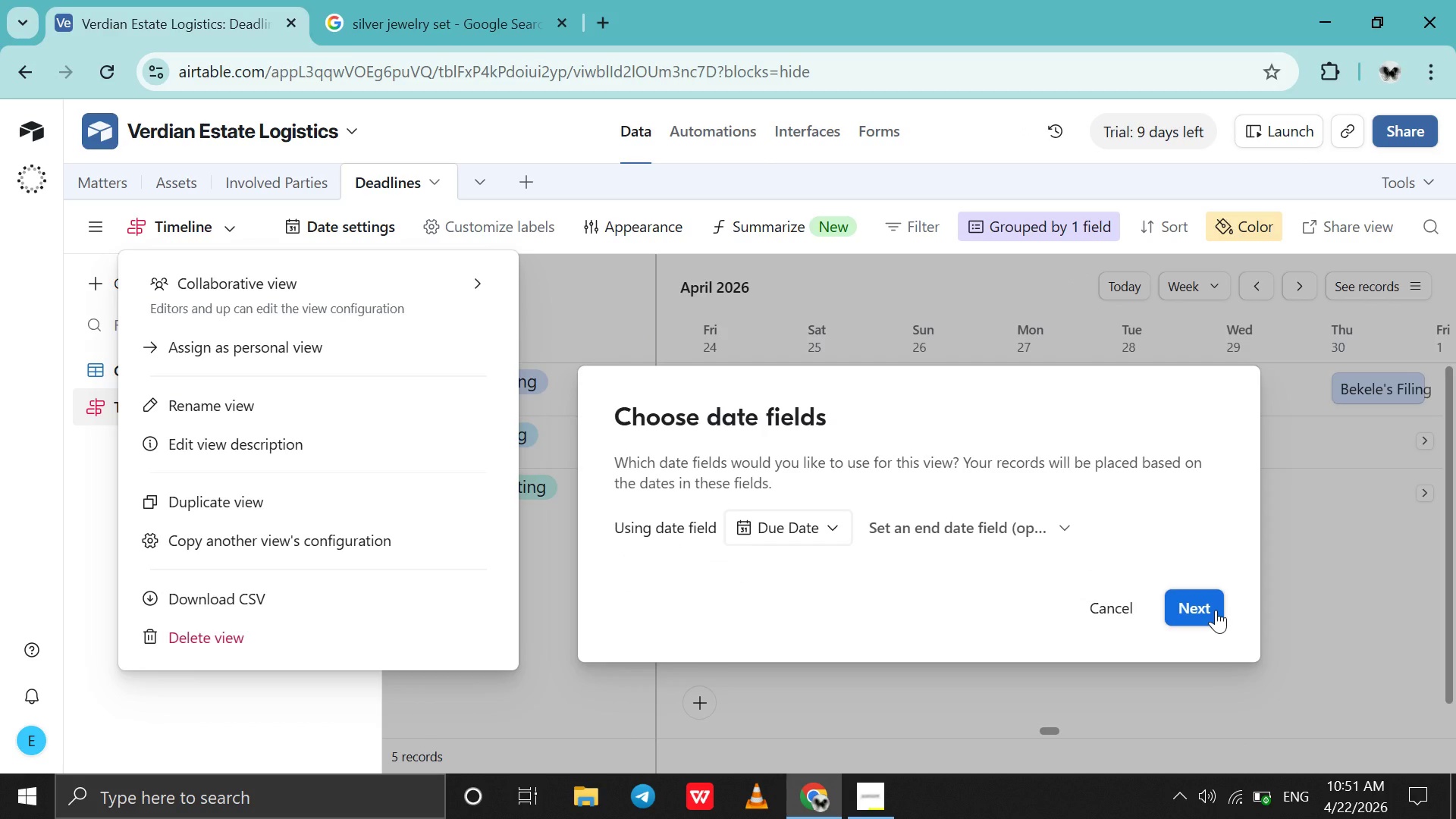 
wait(5.94)
 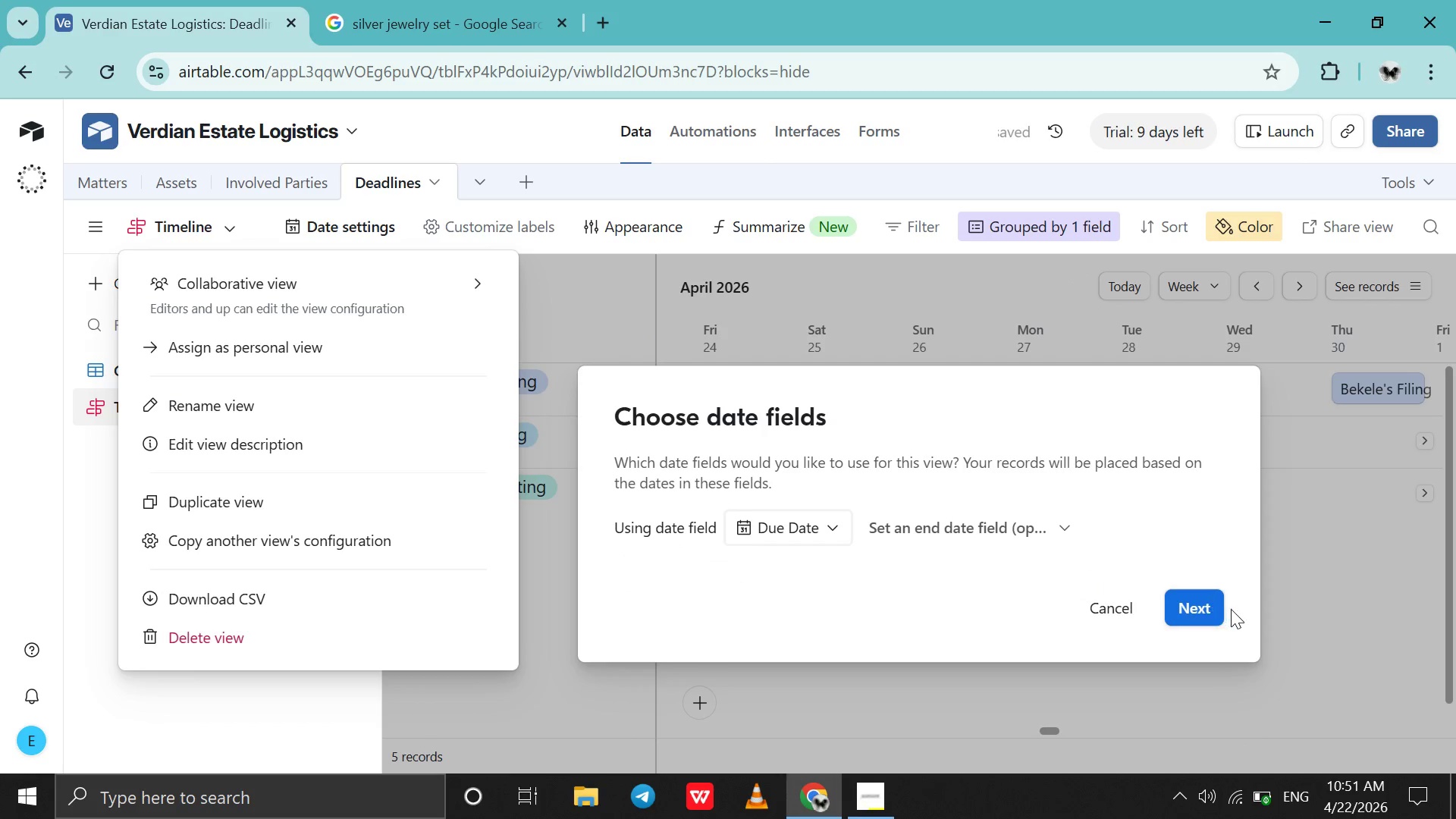 
left_click([1205, 610])
 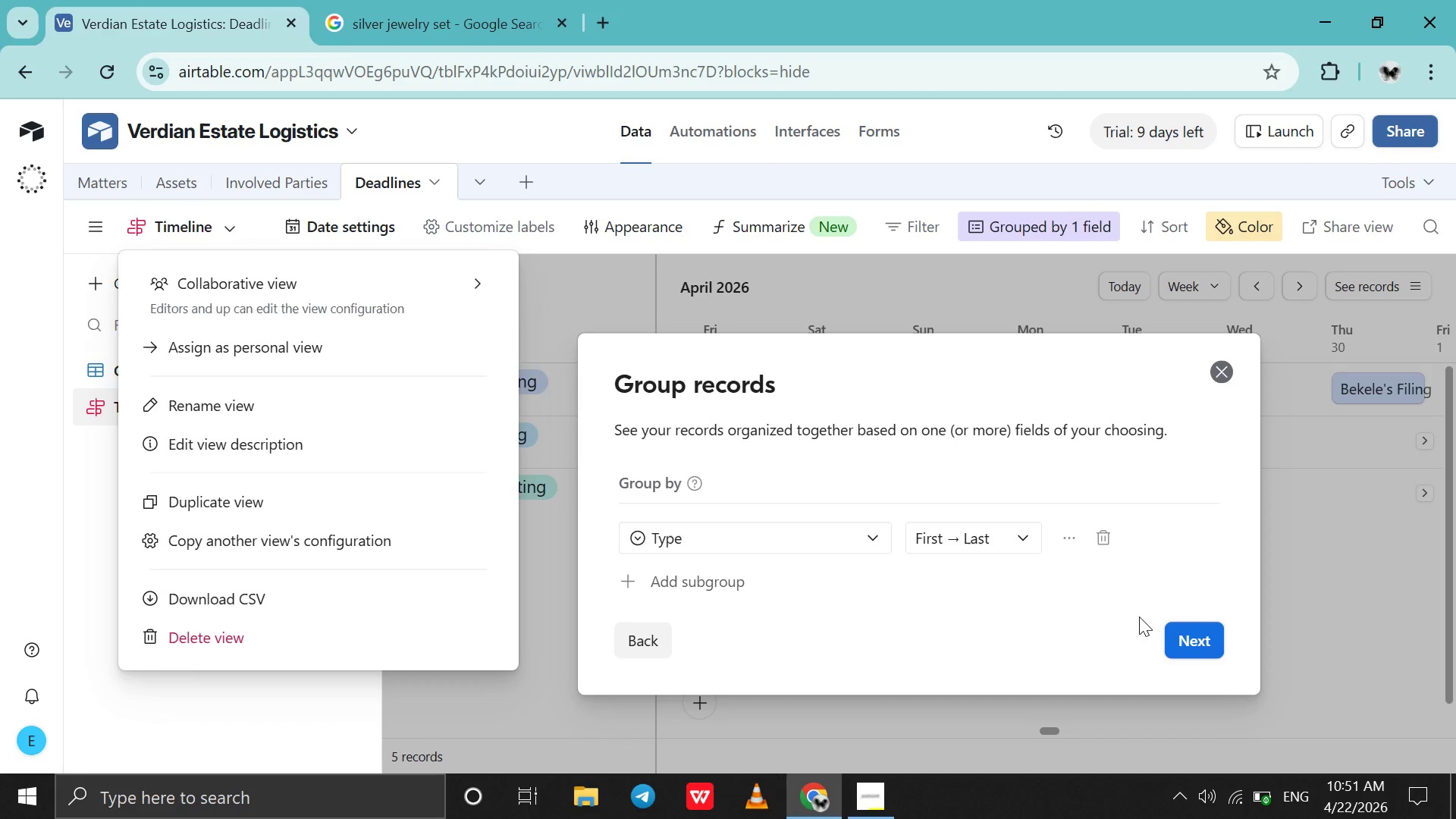 
mouse_move([1089, 541])
 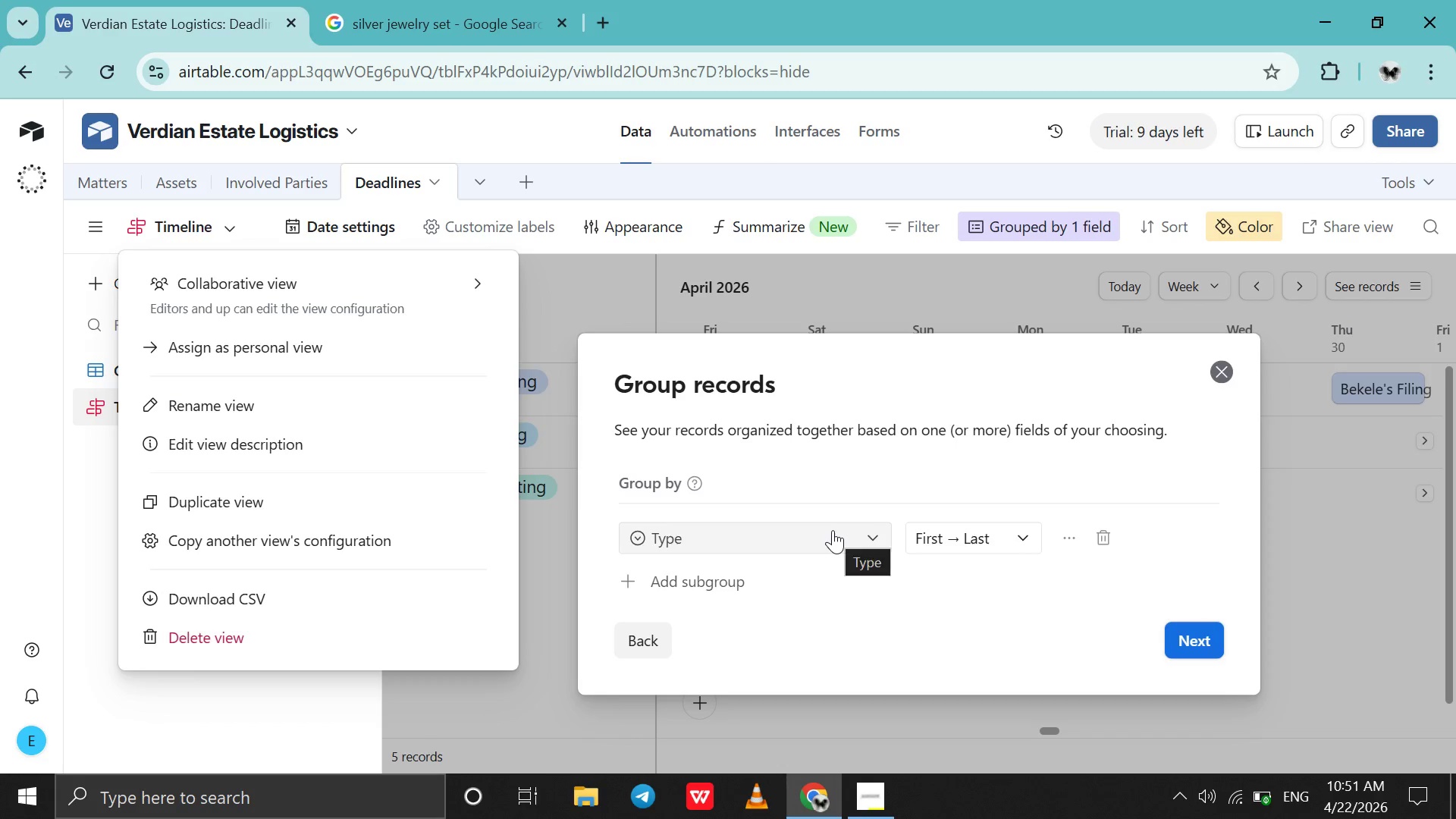 
left_click([833, 530])
 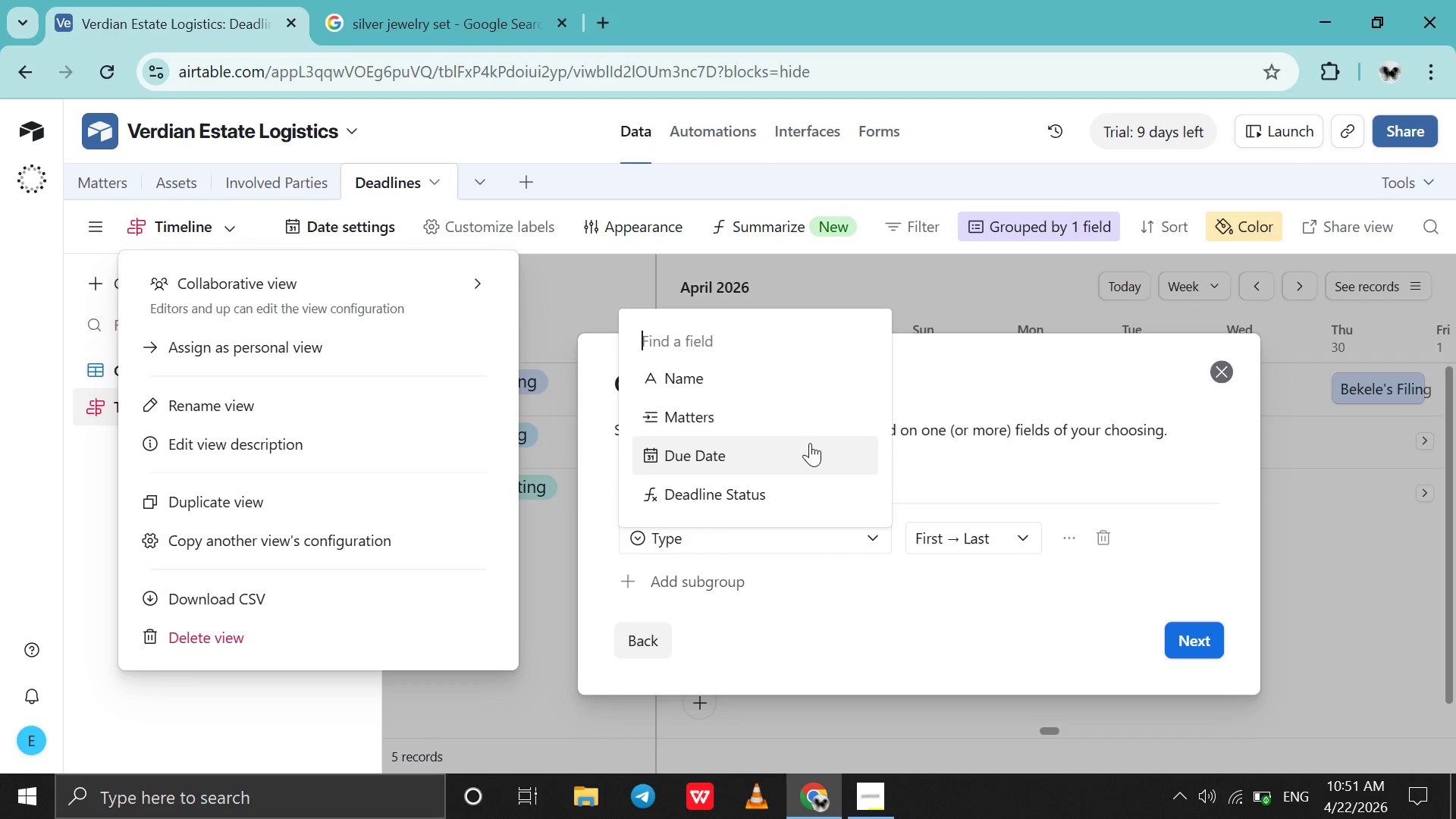 
left_click([805, 416])
 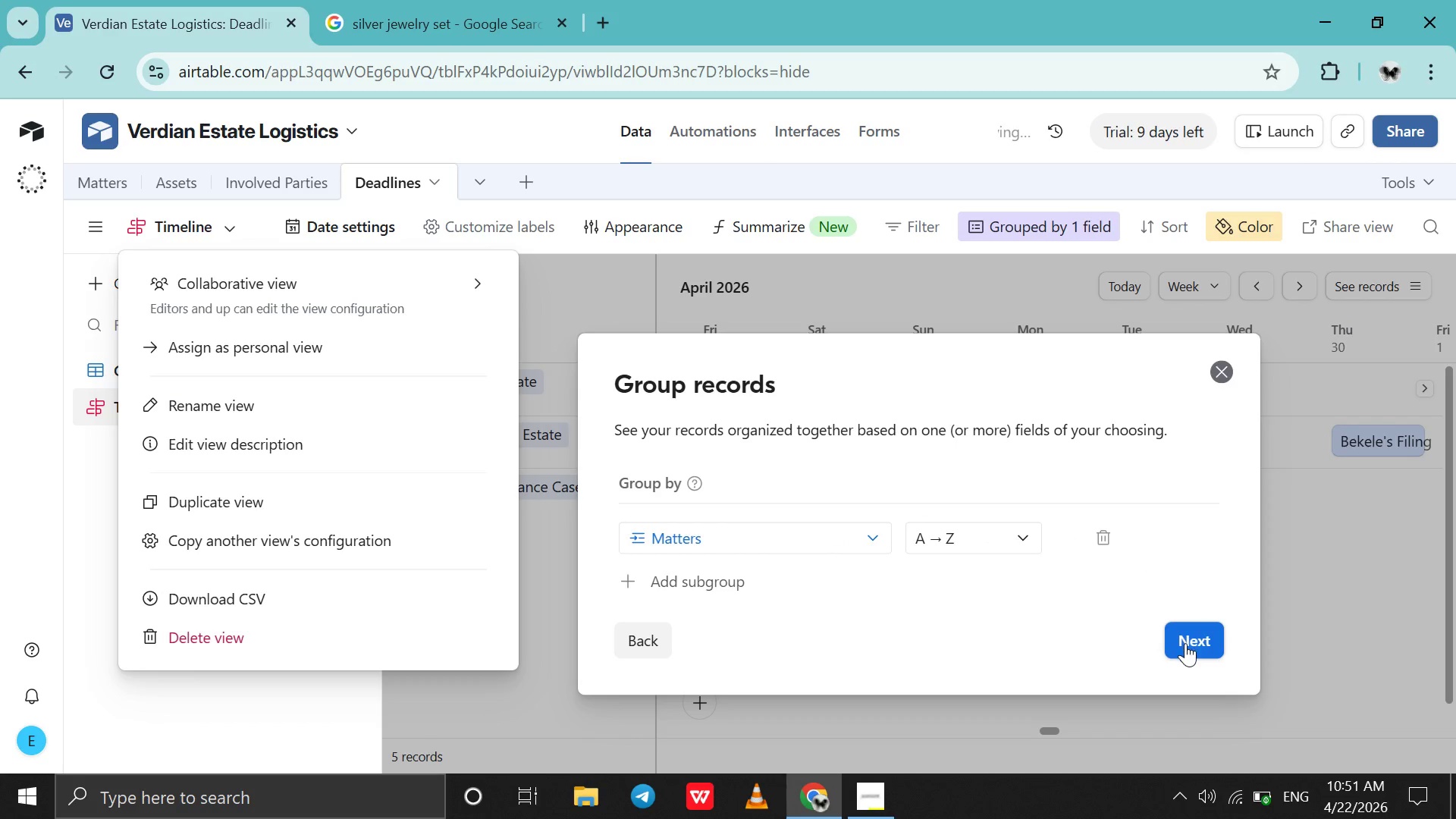 
left_click([1185, 643])
 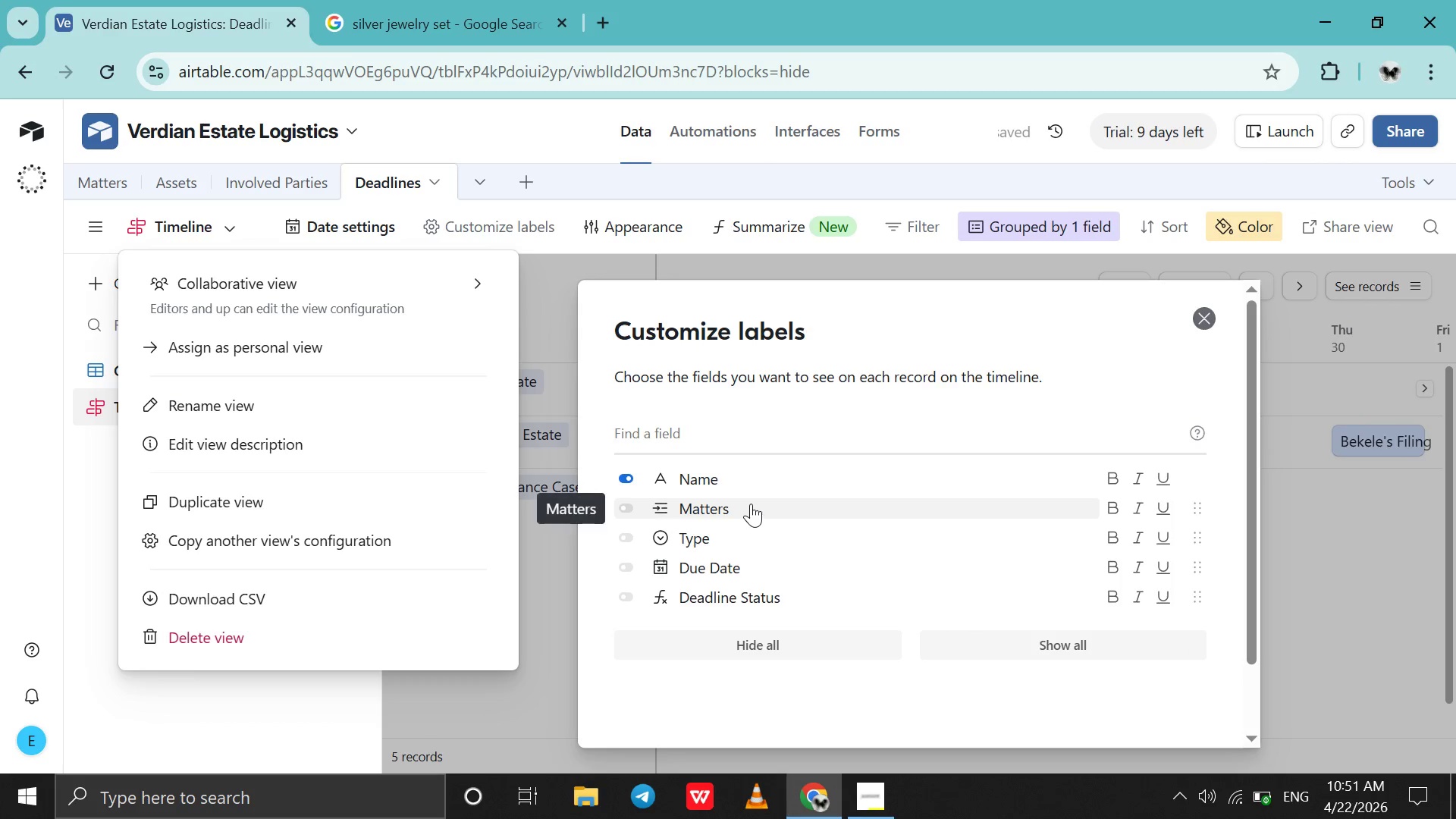 
wait(8.61)
 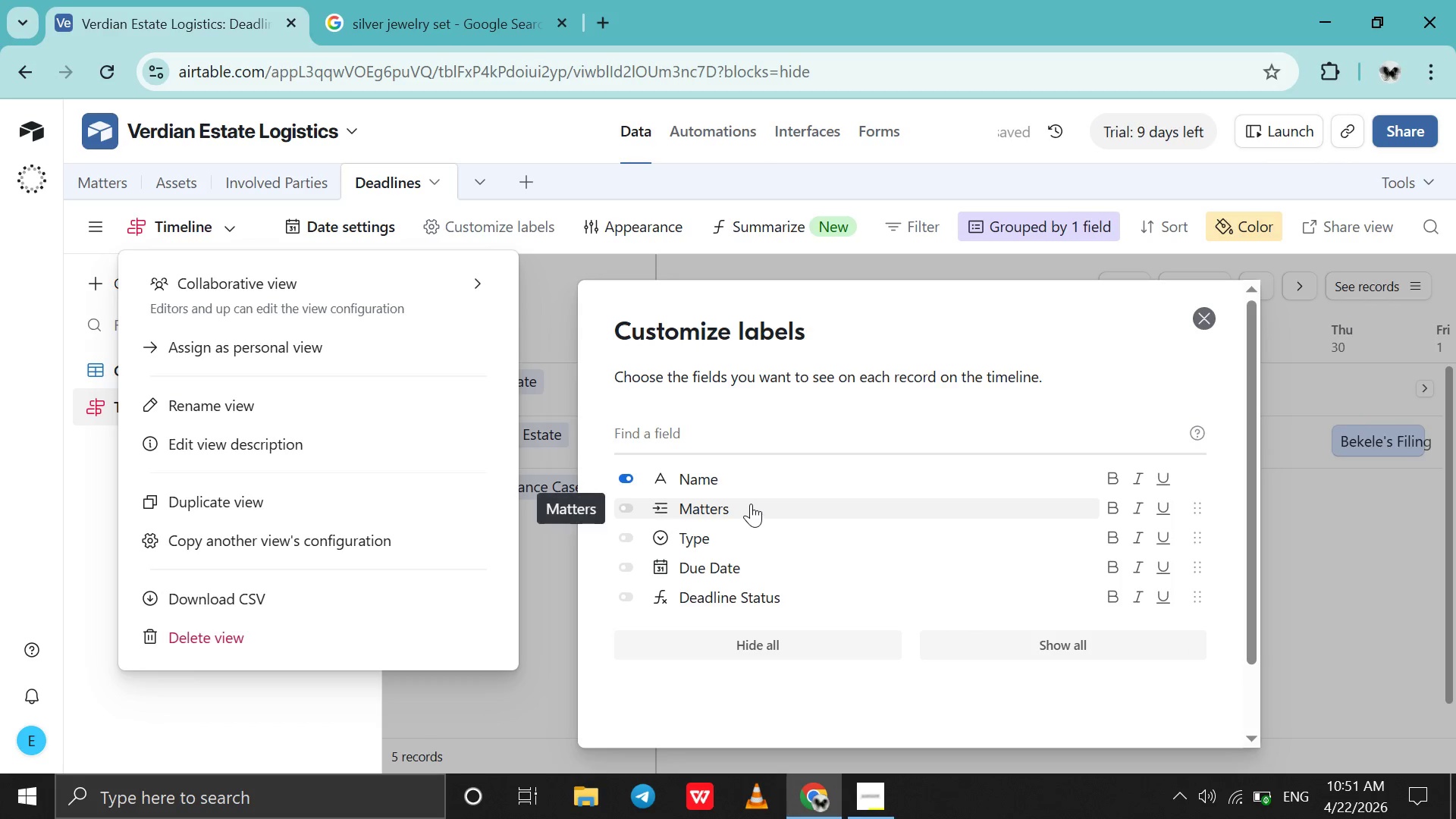 
left_click([762, 529])
 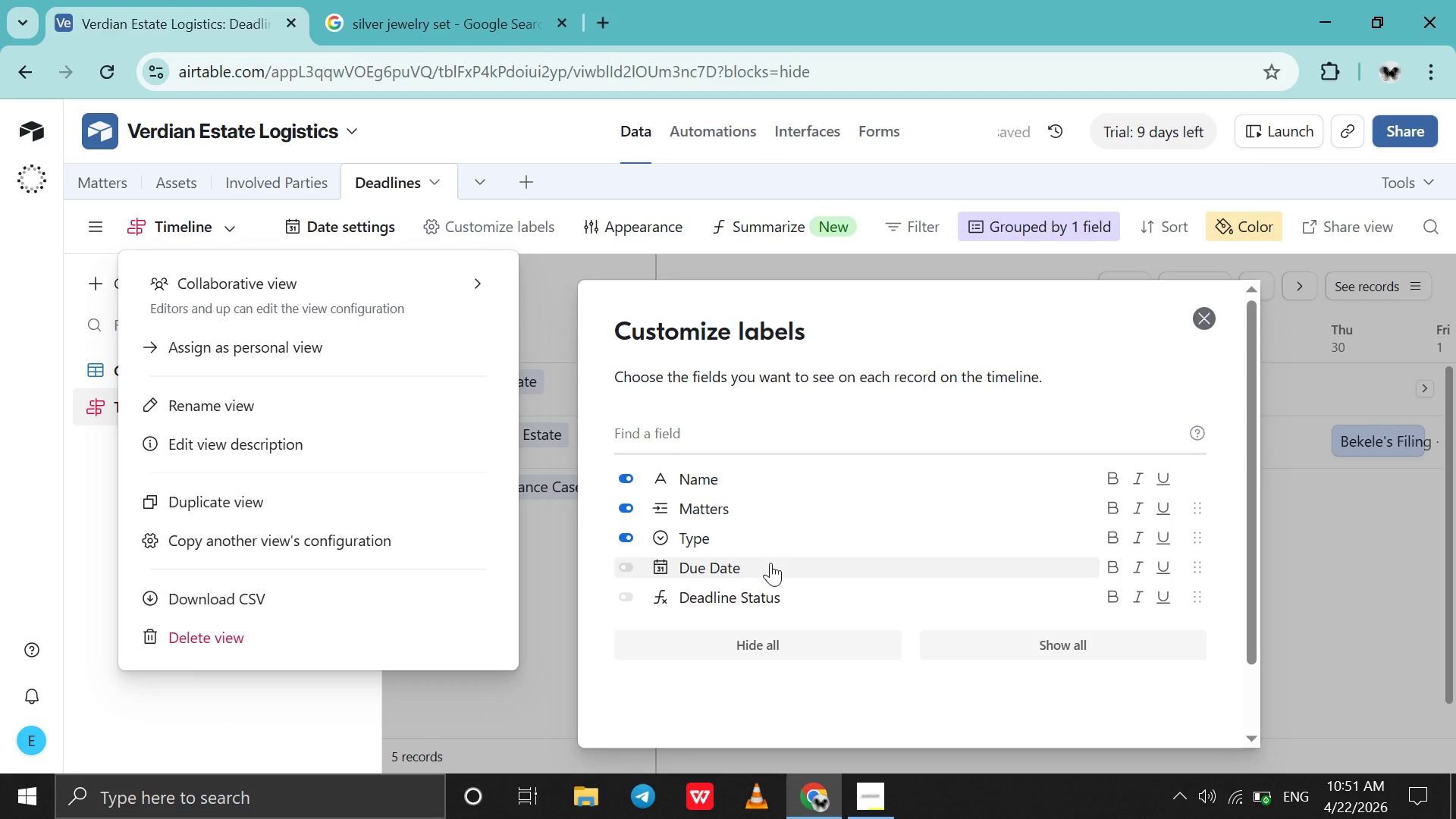 
left_click([770, 563])
 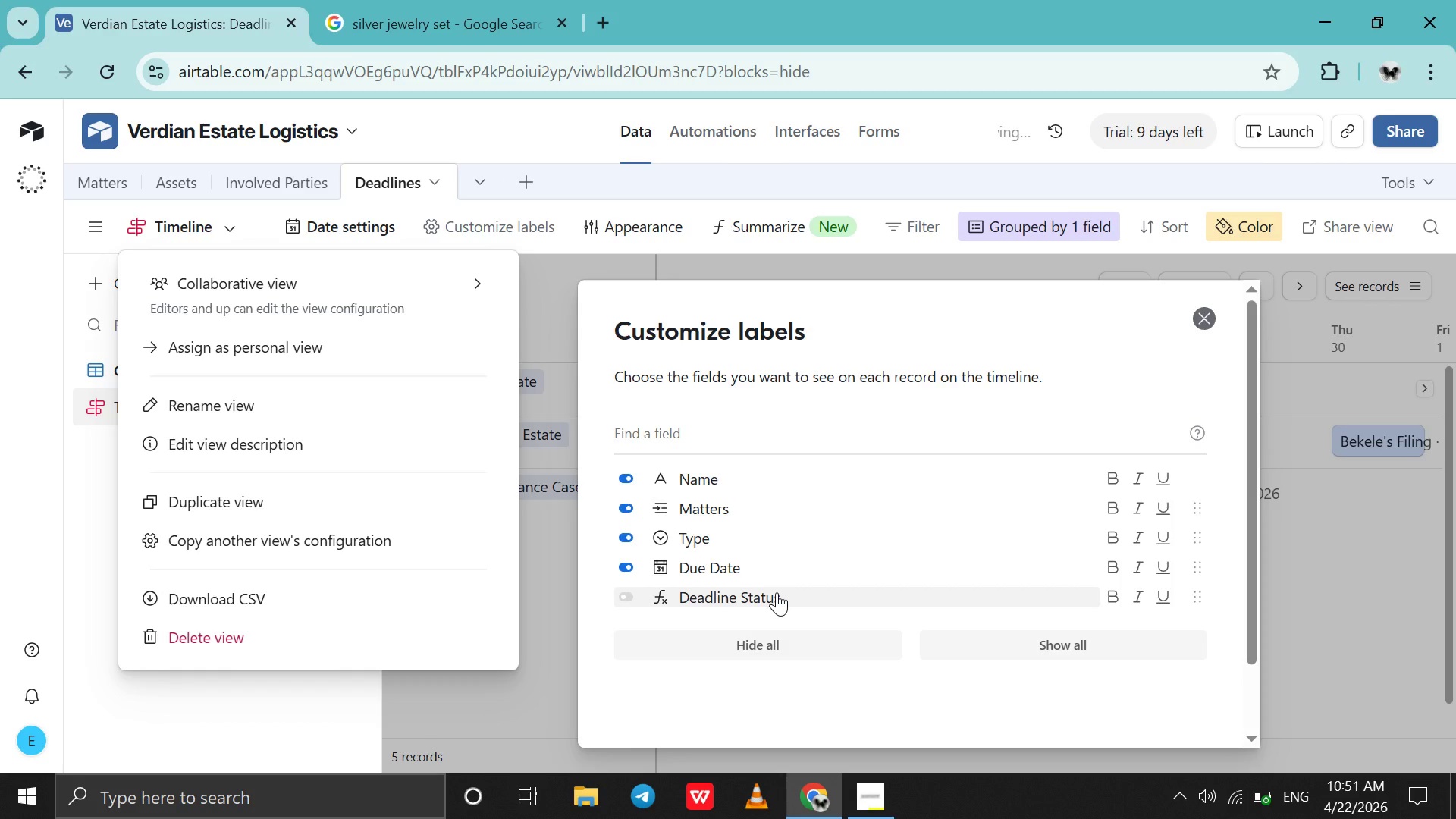 
left_click([777, 592])
 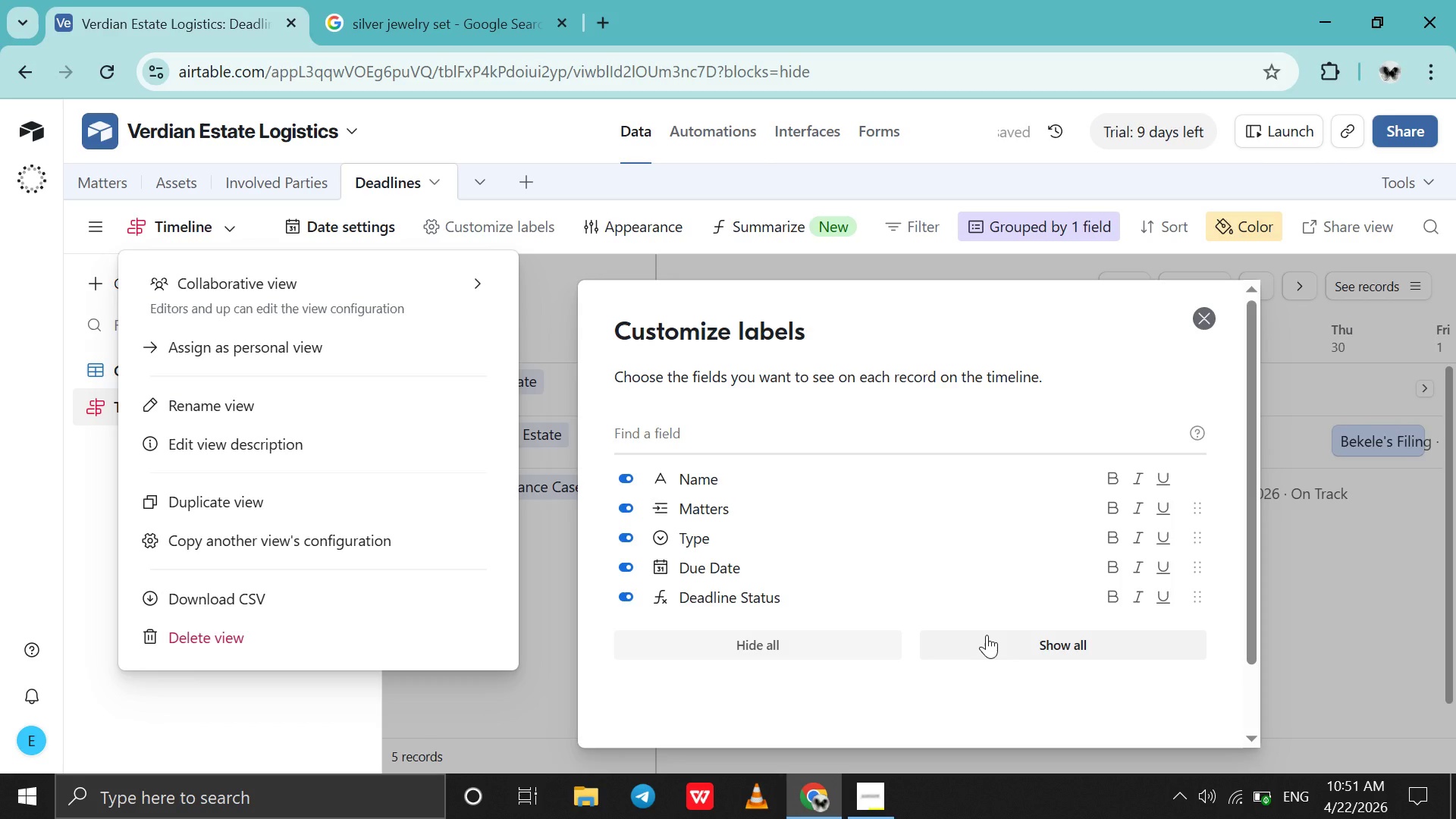 
left_click([987, 635])
 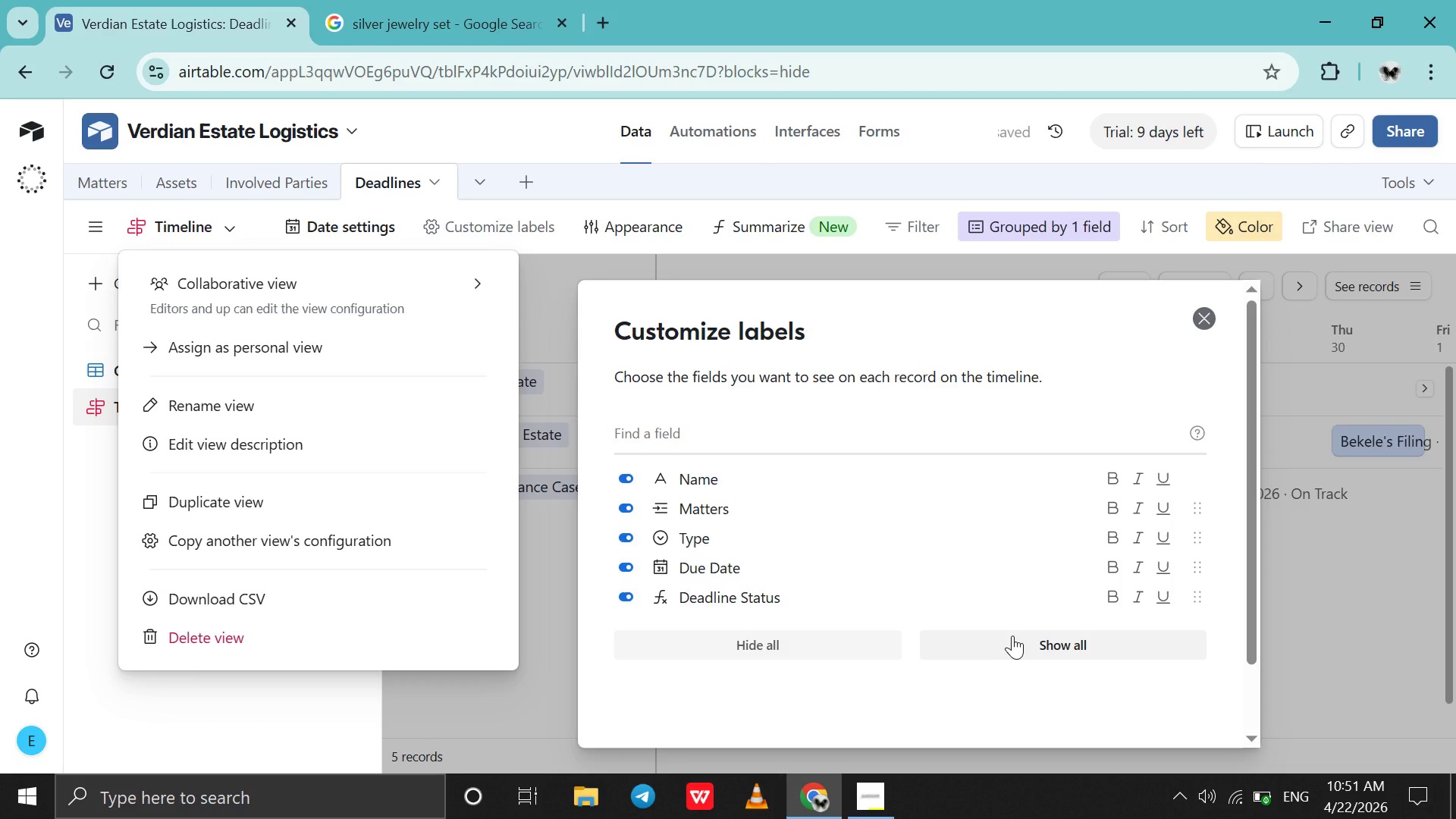 
left_click([1012, 635])
 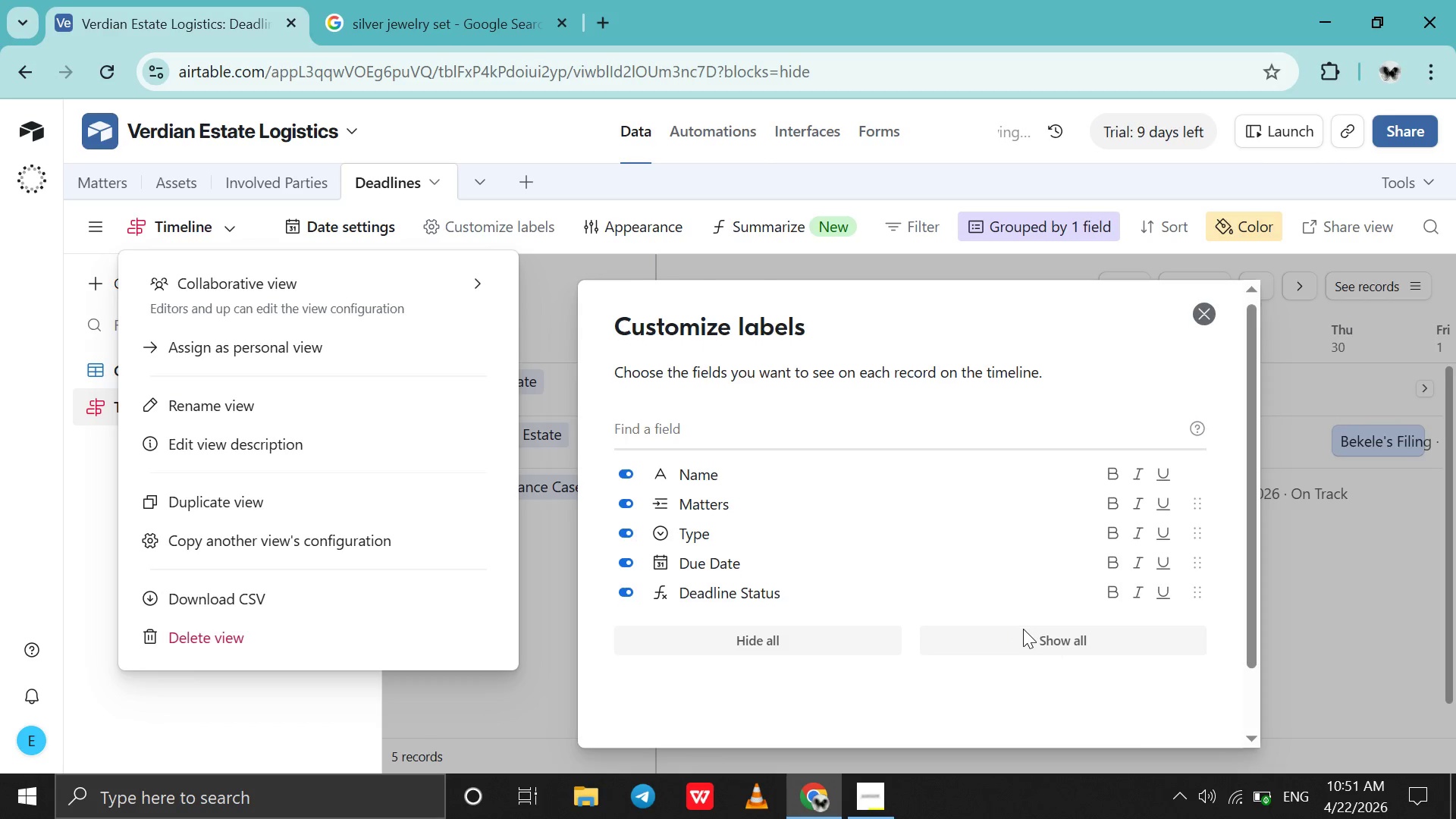 
scroll: coordinate [1023, 629], scroll_direction: down, amount: 2.0
 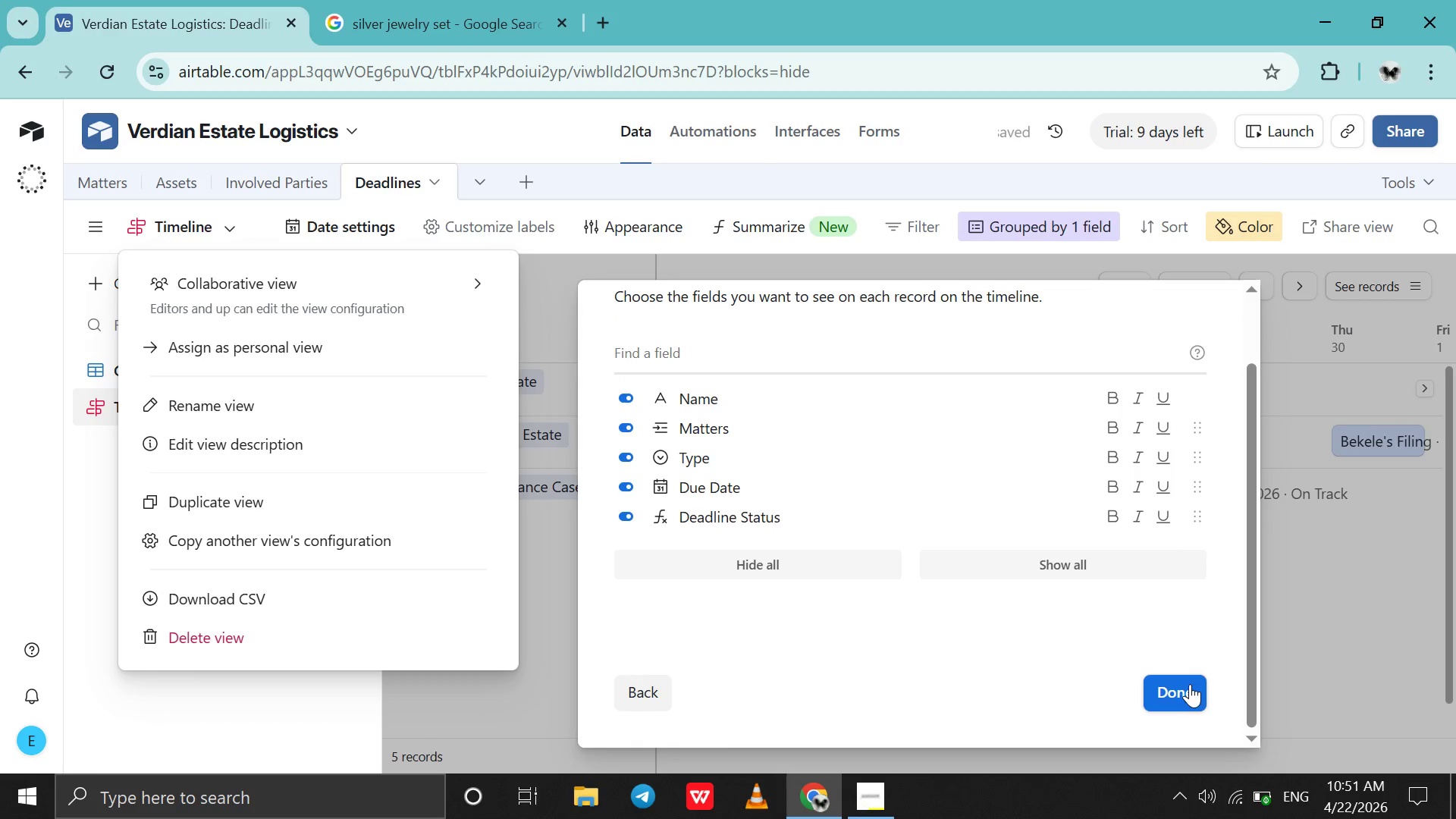 
left_click([1190, 684])
 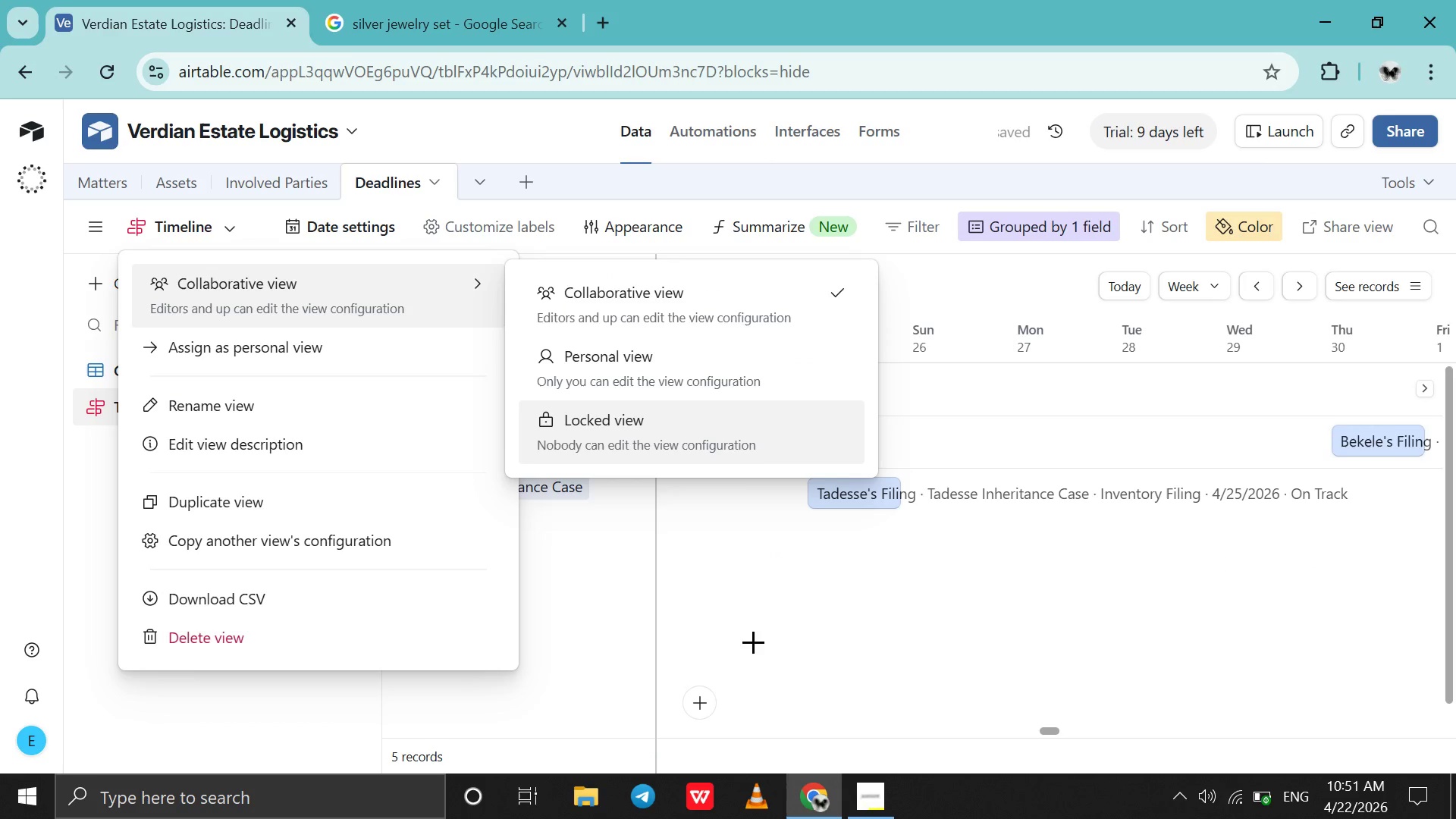 
left_click([730, 611])
 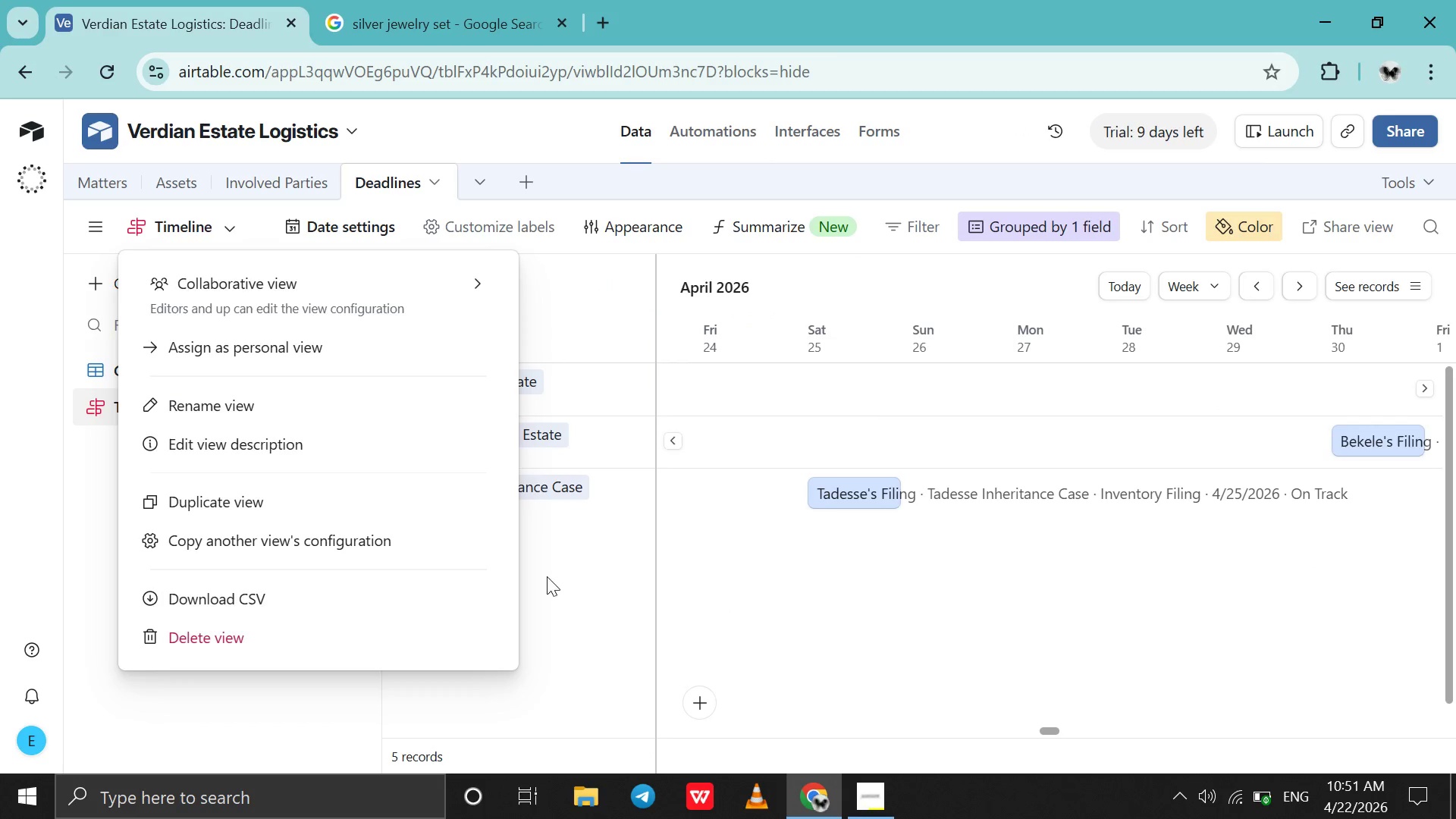 
left_click([541, 576])
 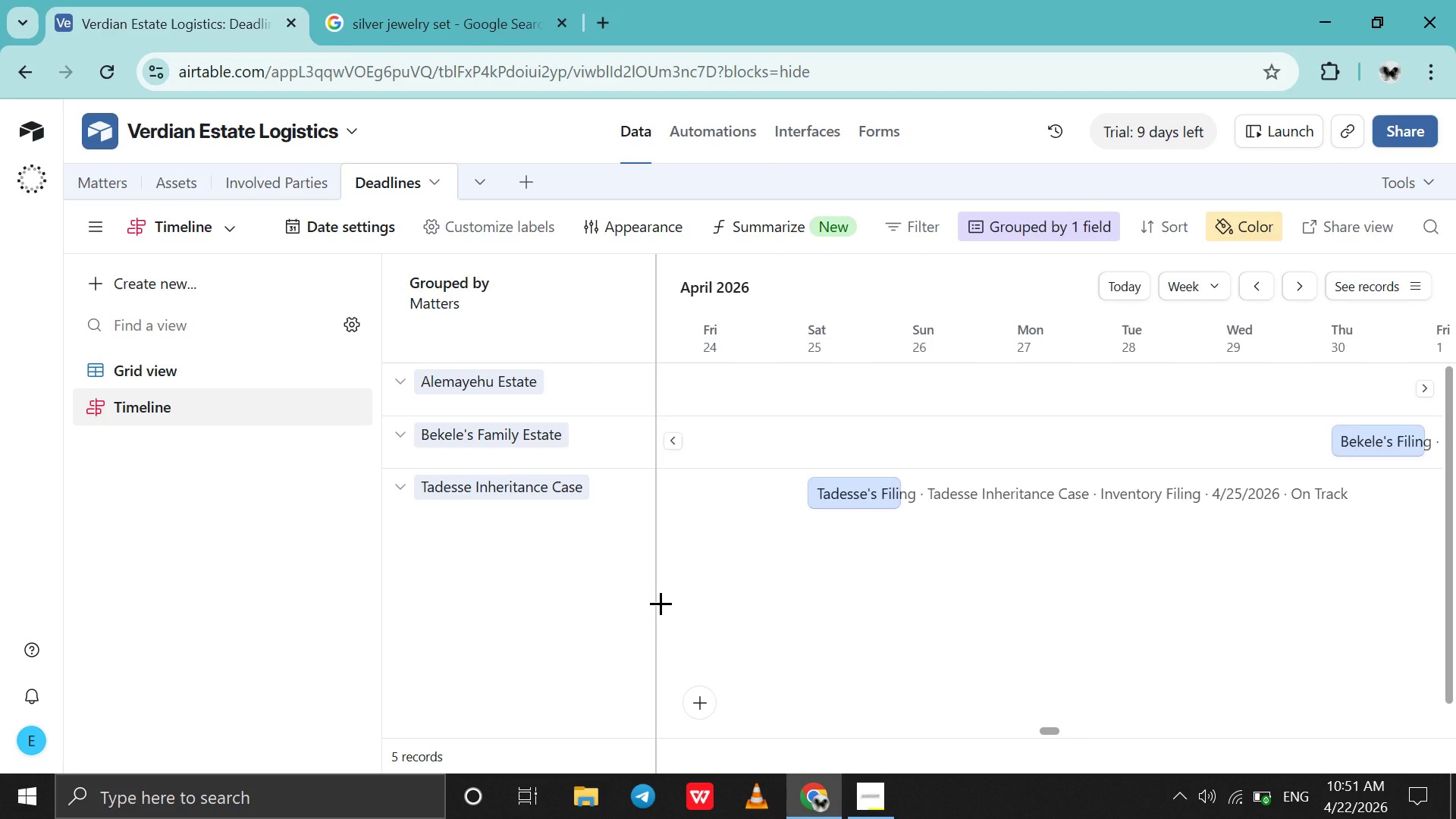 
wait(5.36)
 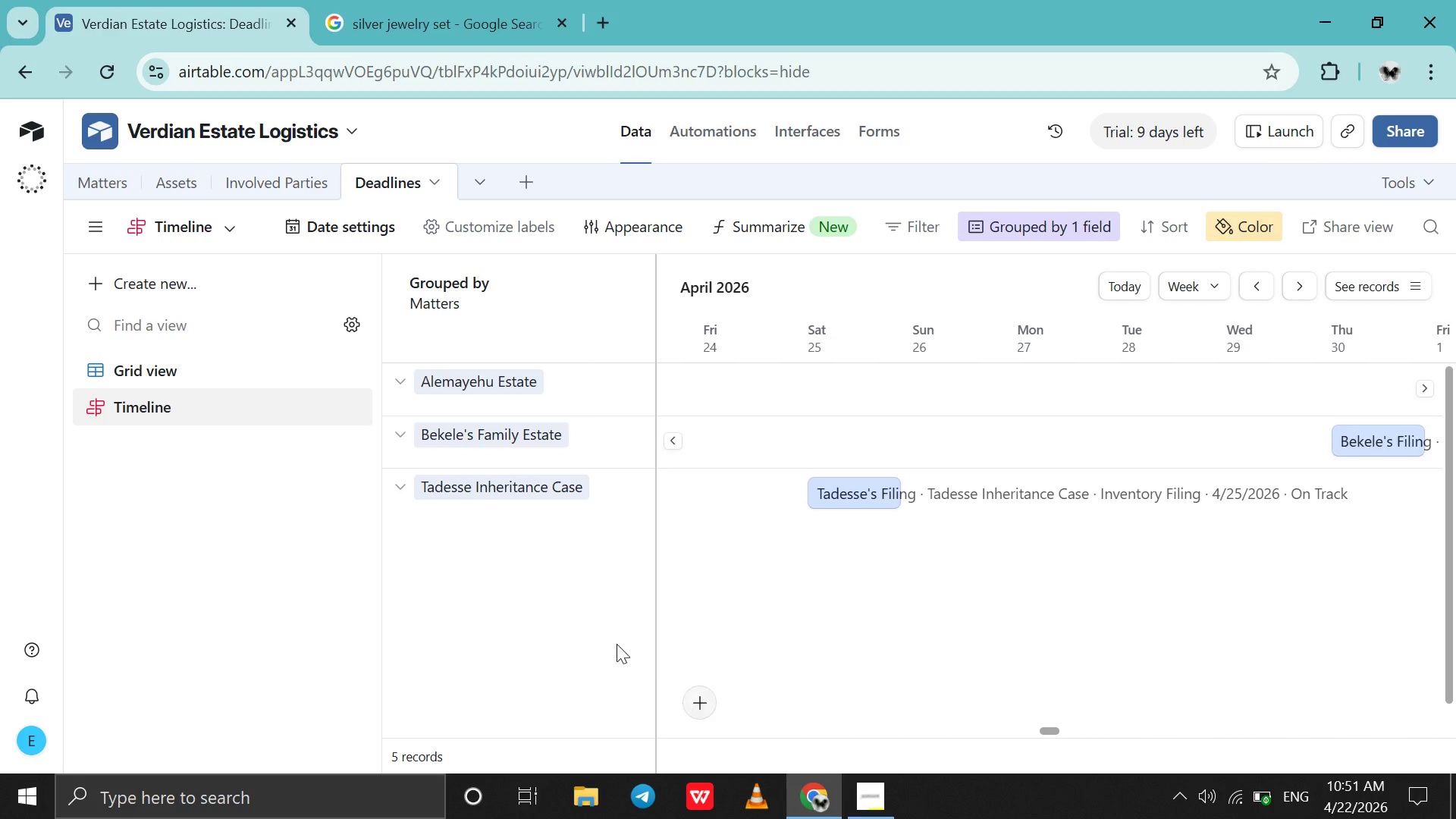 
left_click_drag(start_coordinate=[654, 598], to_coordinate=[611, 598])
 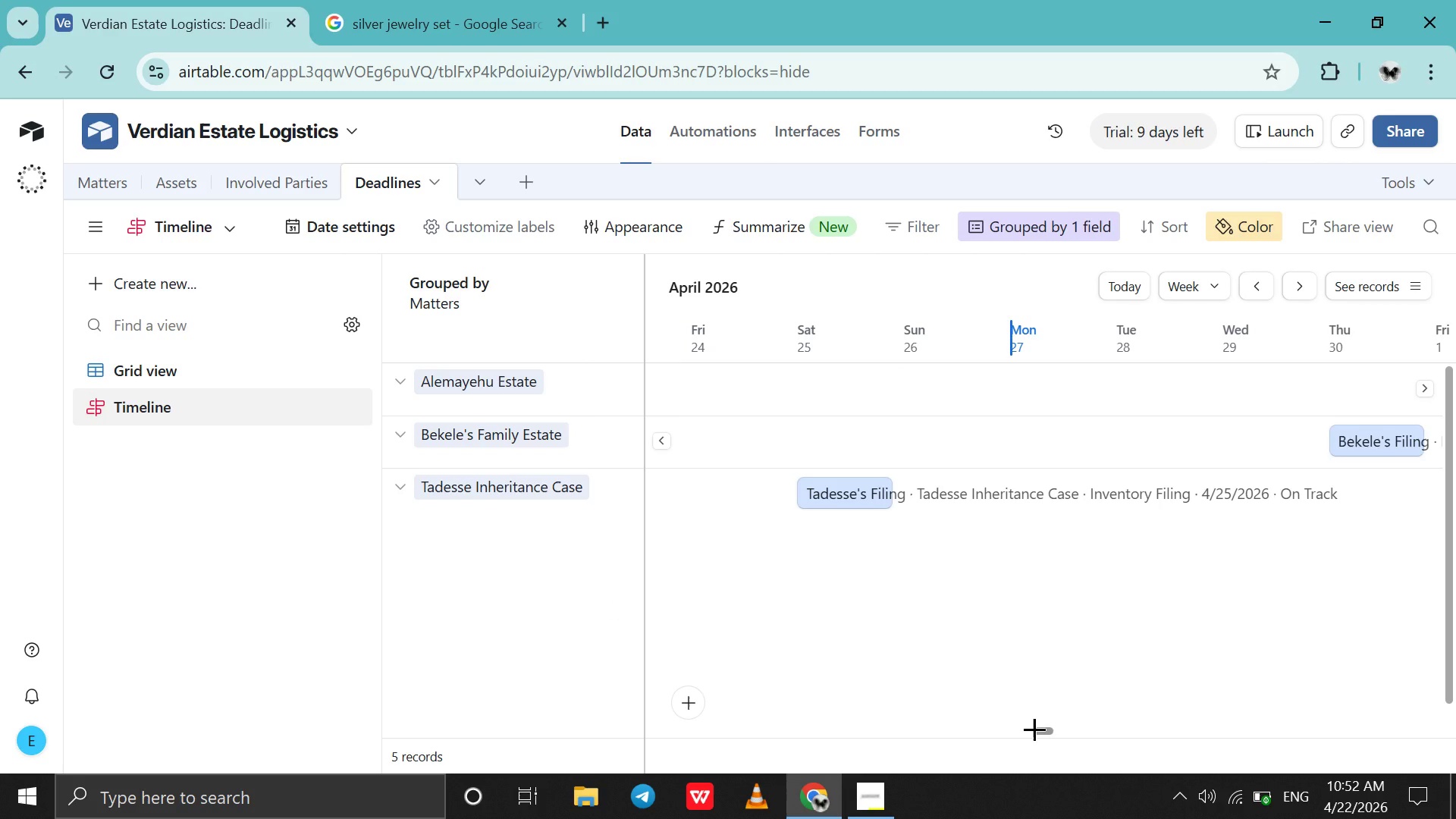 
left_click_drag(start_coordinate=[1037, 729], to_coordinate=[1021, 729])
 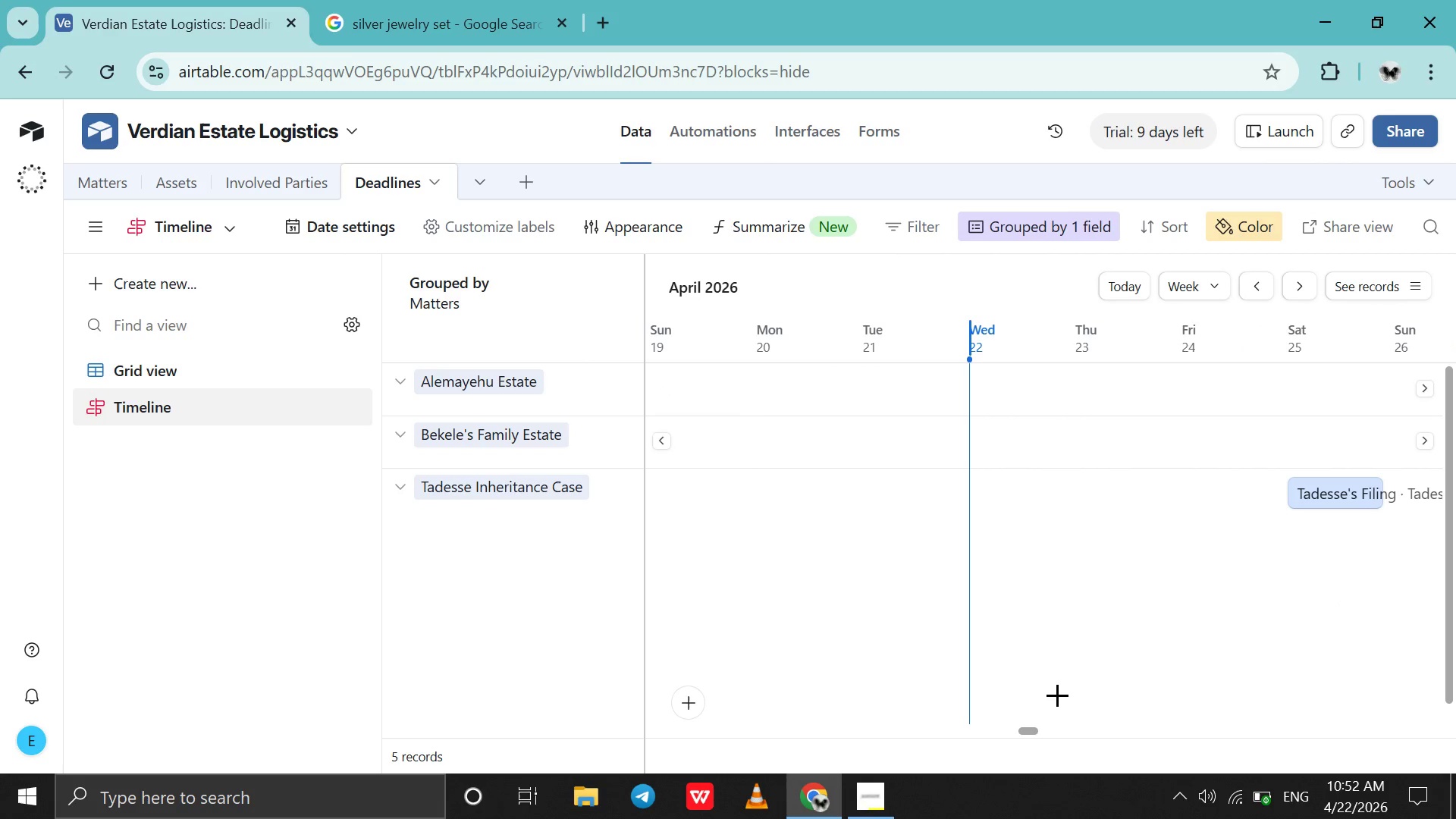 
wait(10.3)
 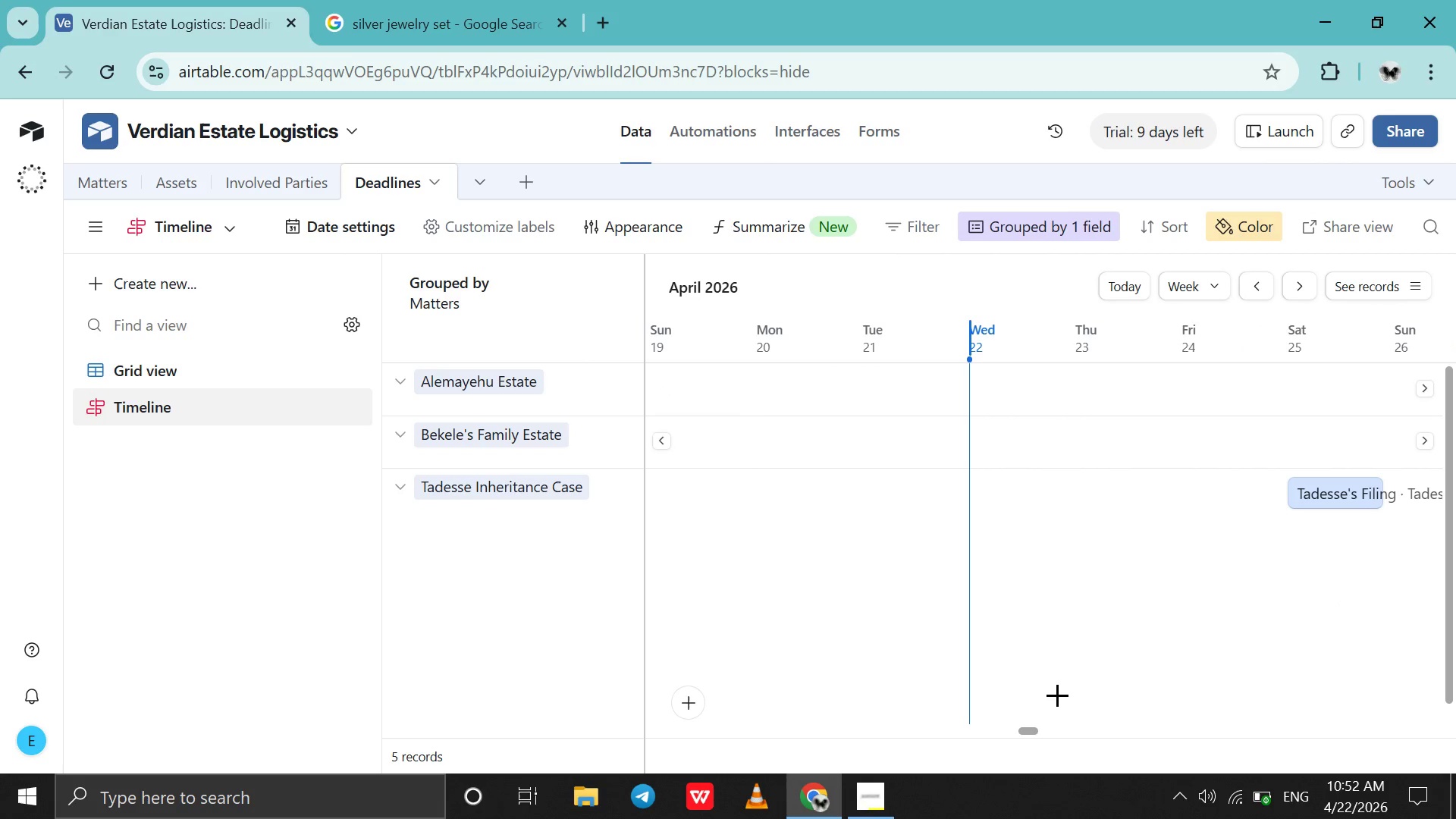 
left_click_drag(start_coordinate=[1030, 726], to_coordinate=[1045, 725])
 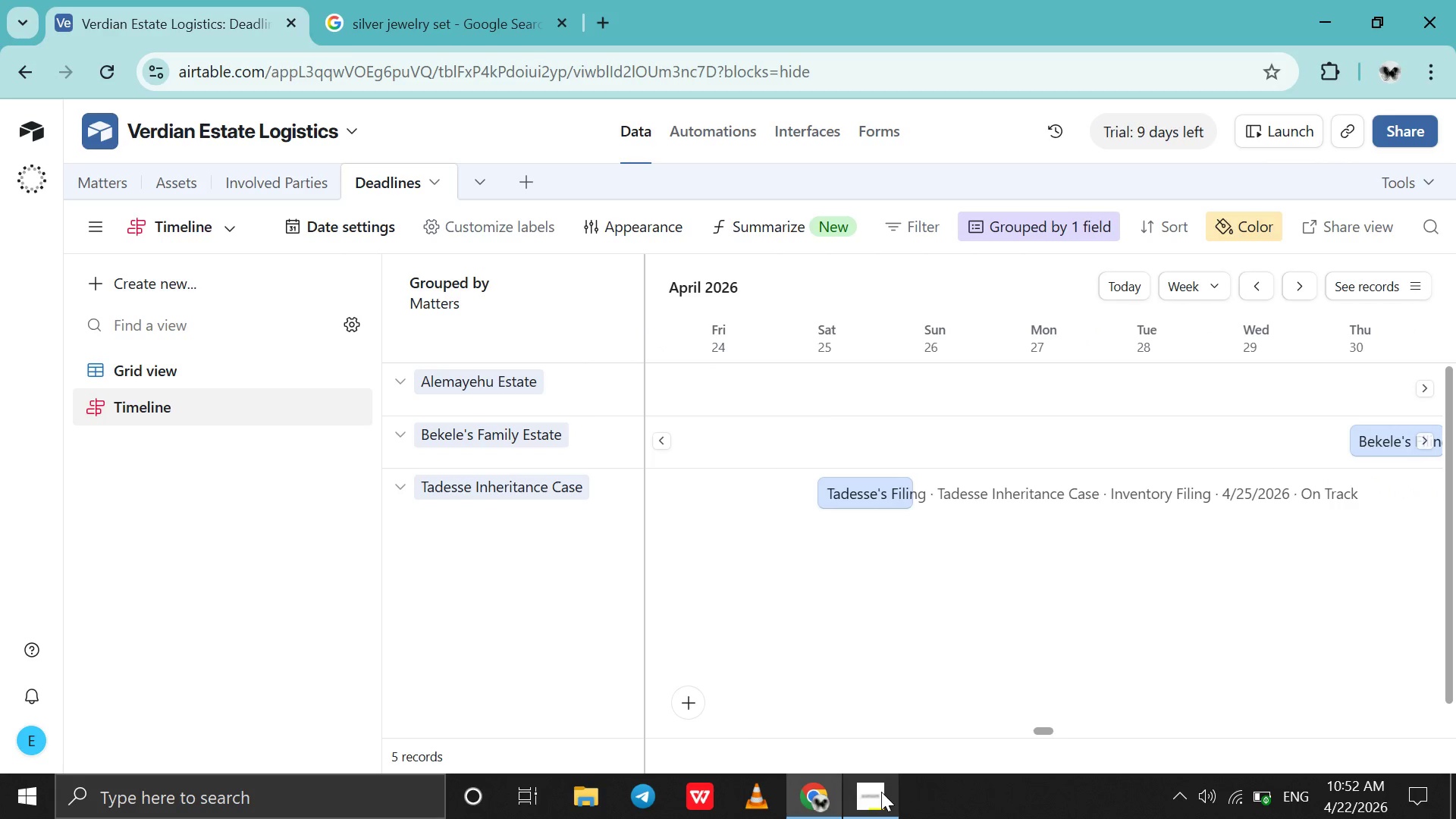 
left_click([881, 792])